 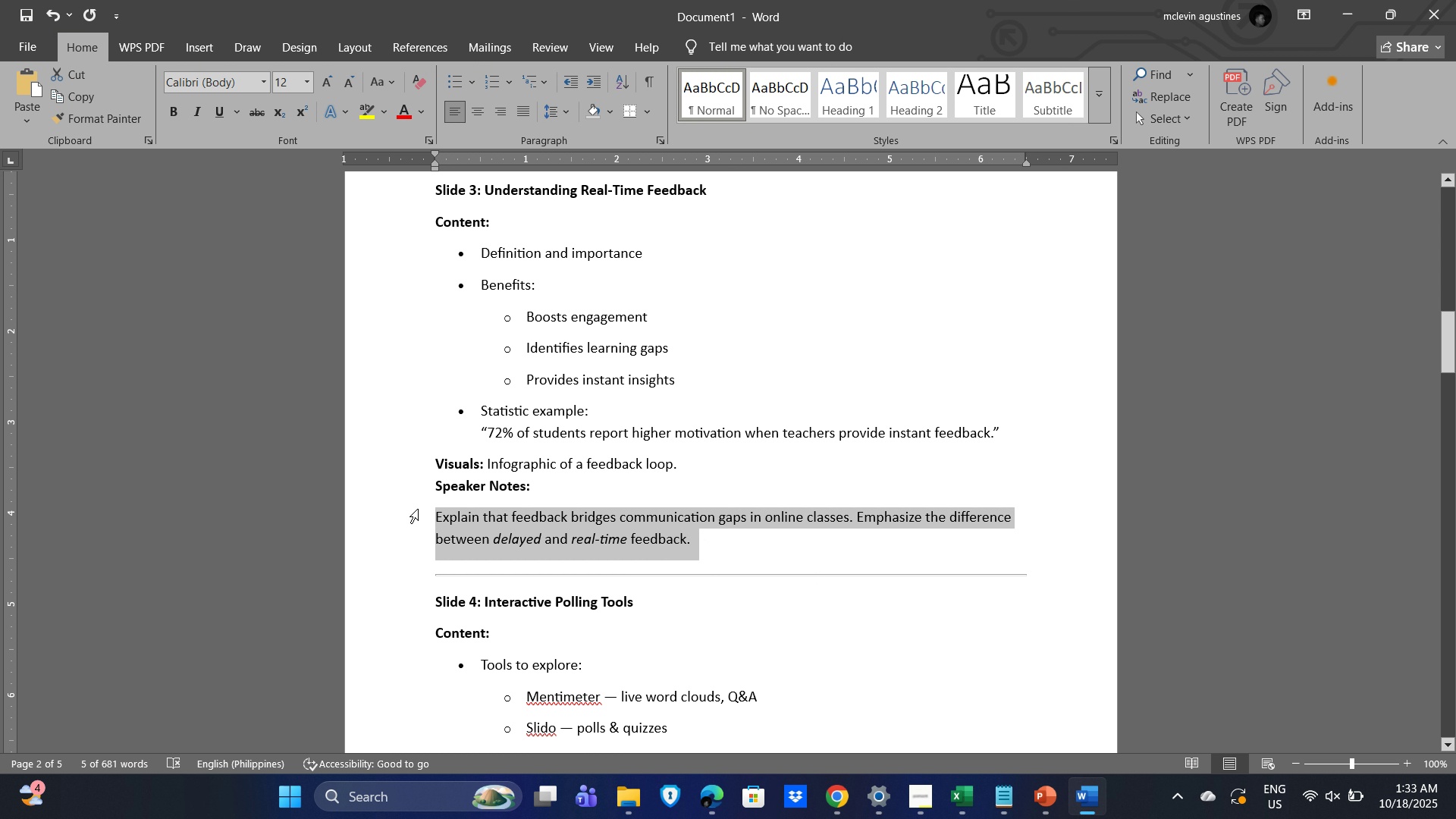 
key(Control+C)
 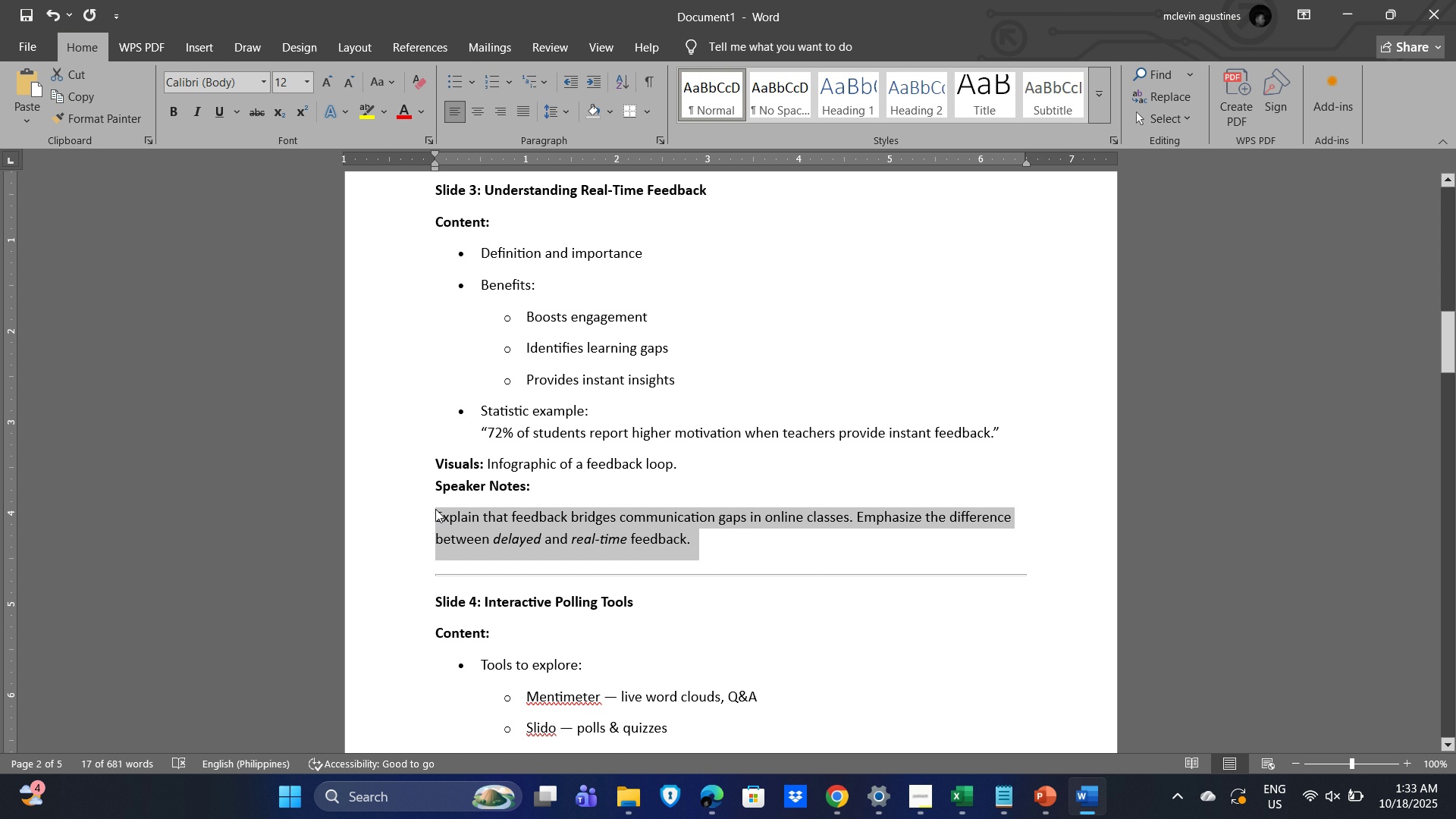 
key(Alt+Tab)
 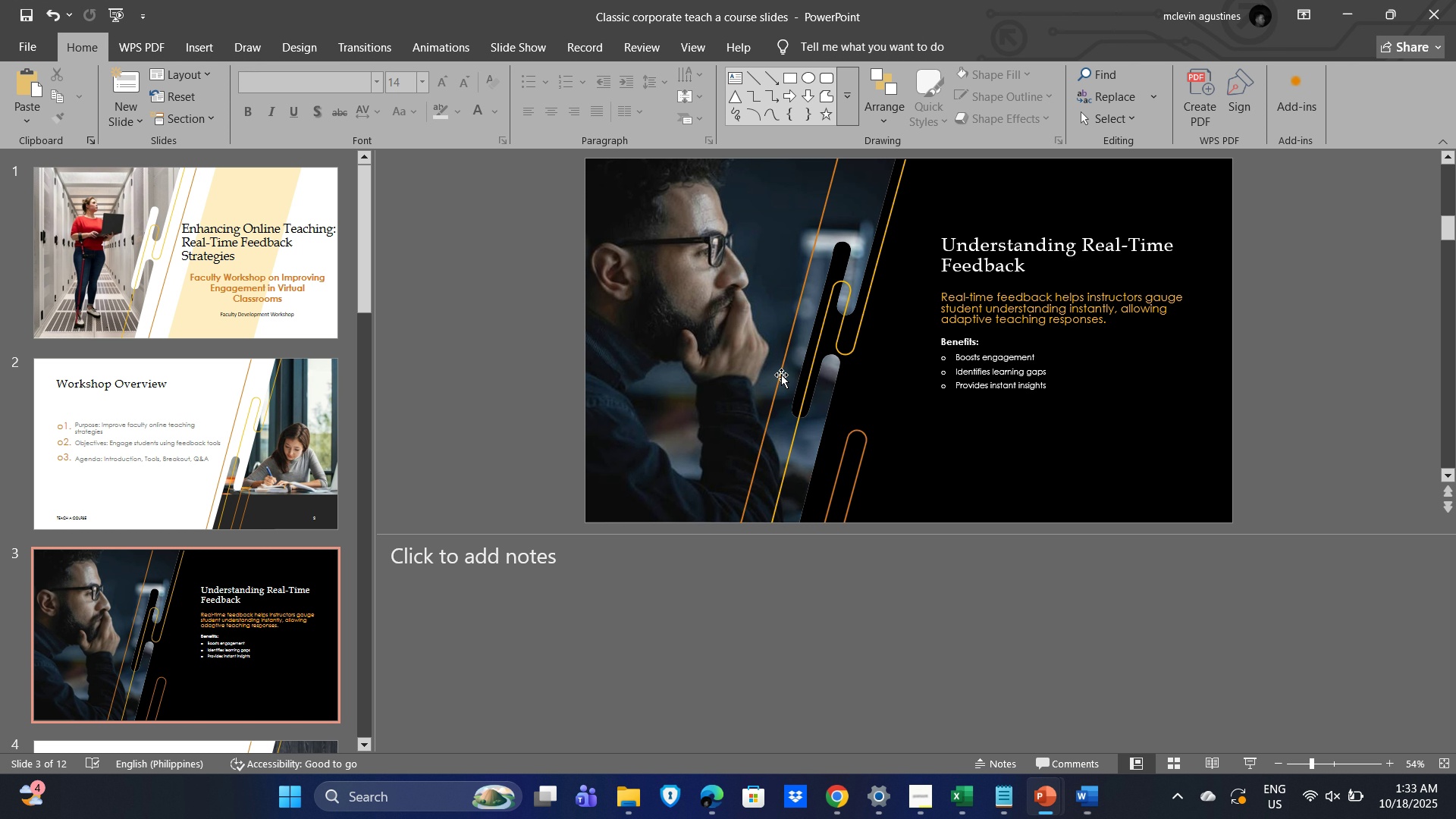 
left_click([566, 564])
 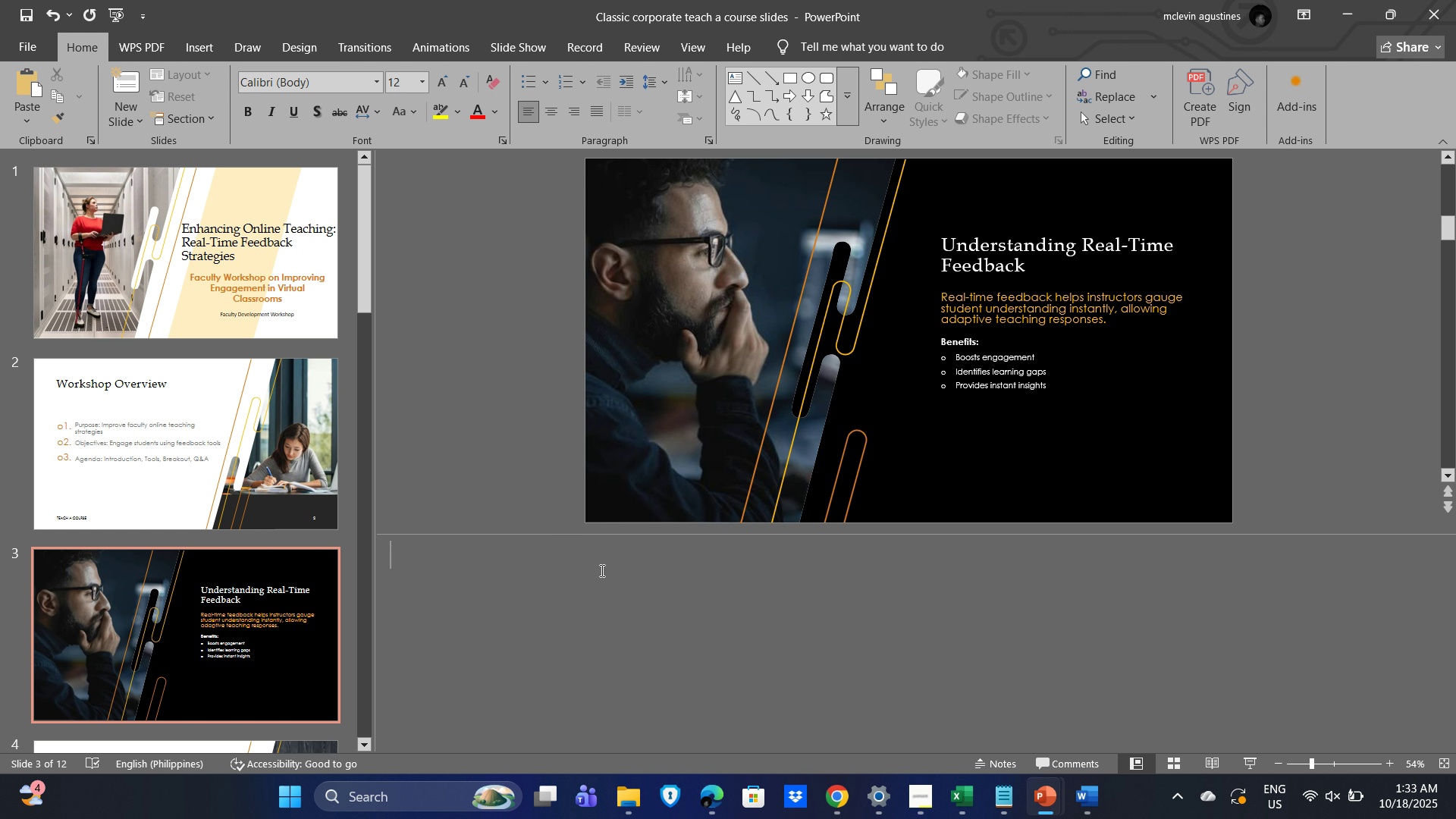 
key(Control+V)
 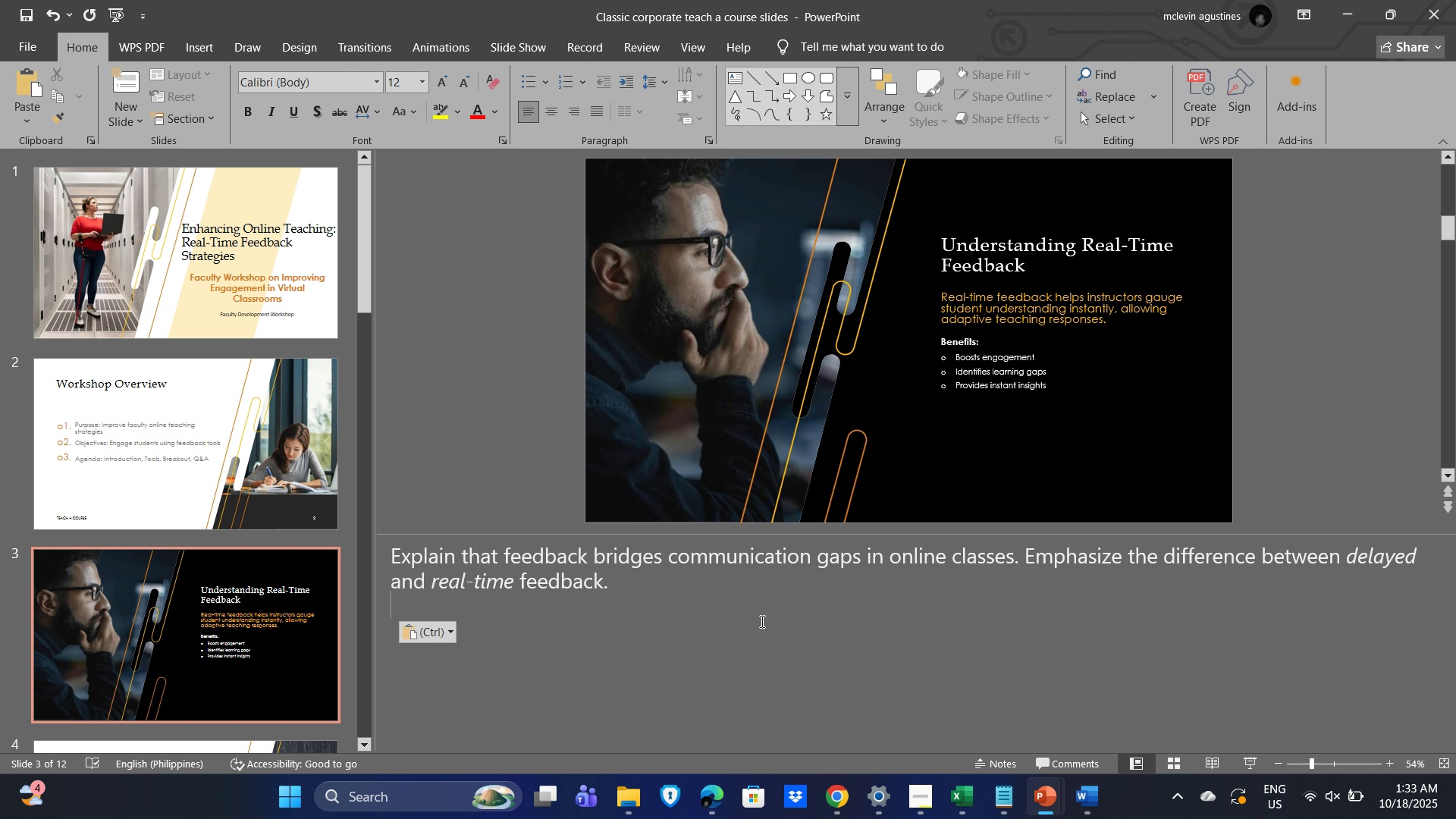 
left_click([761, 621])
 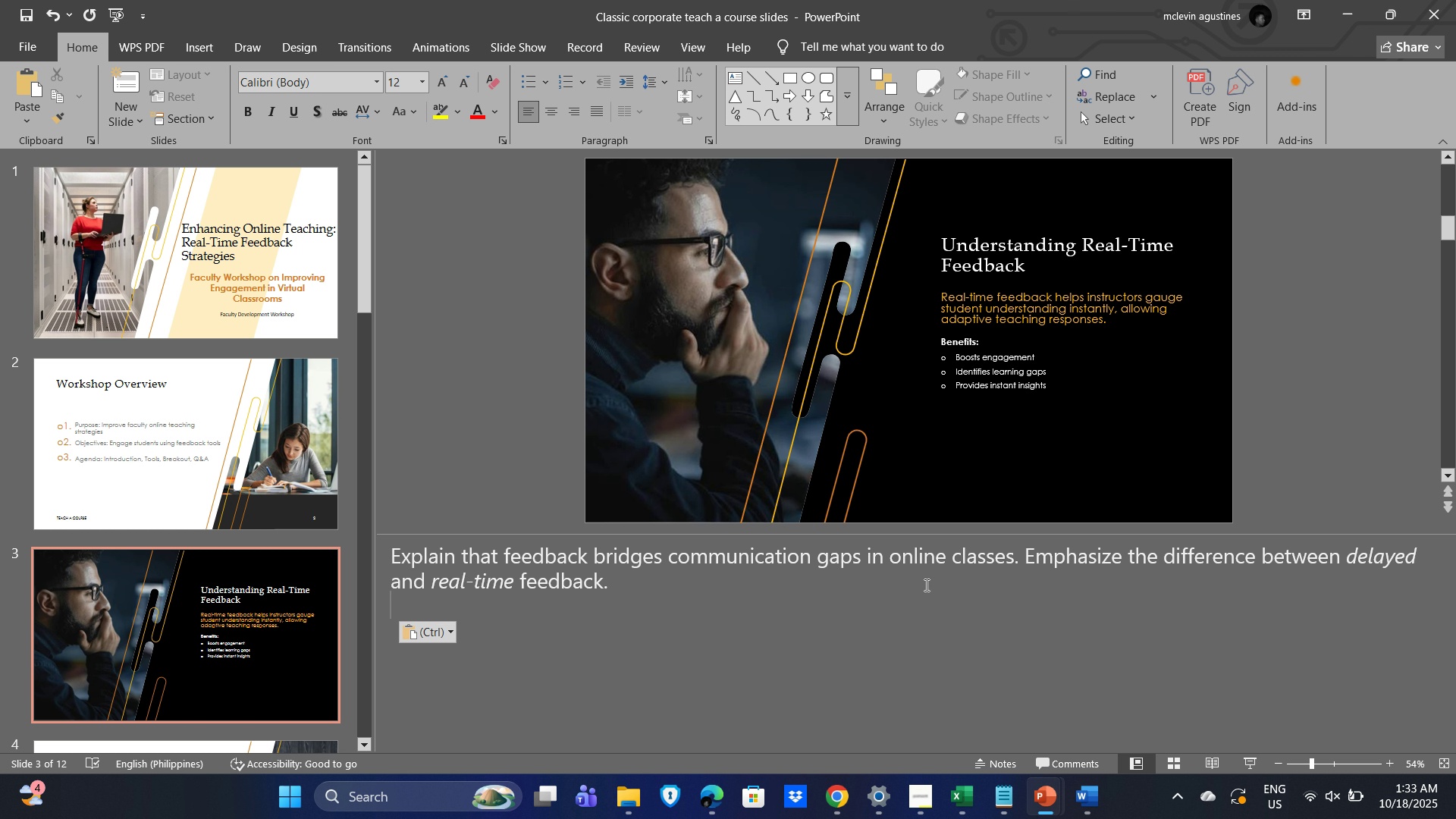 
wait(6.45)
 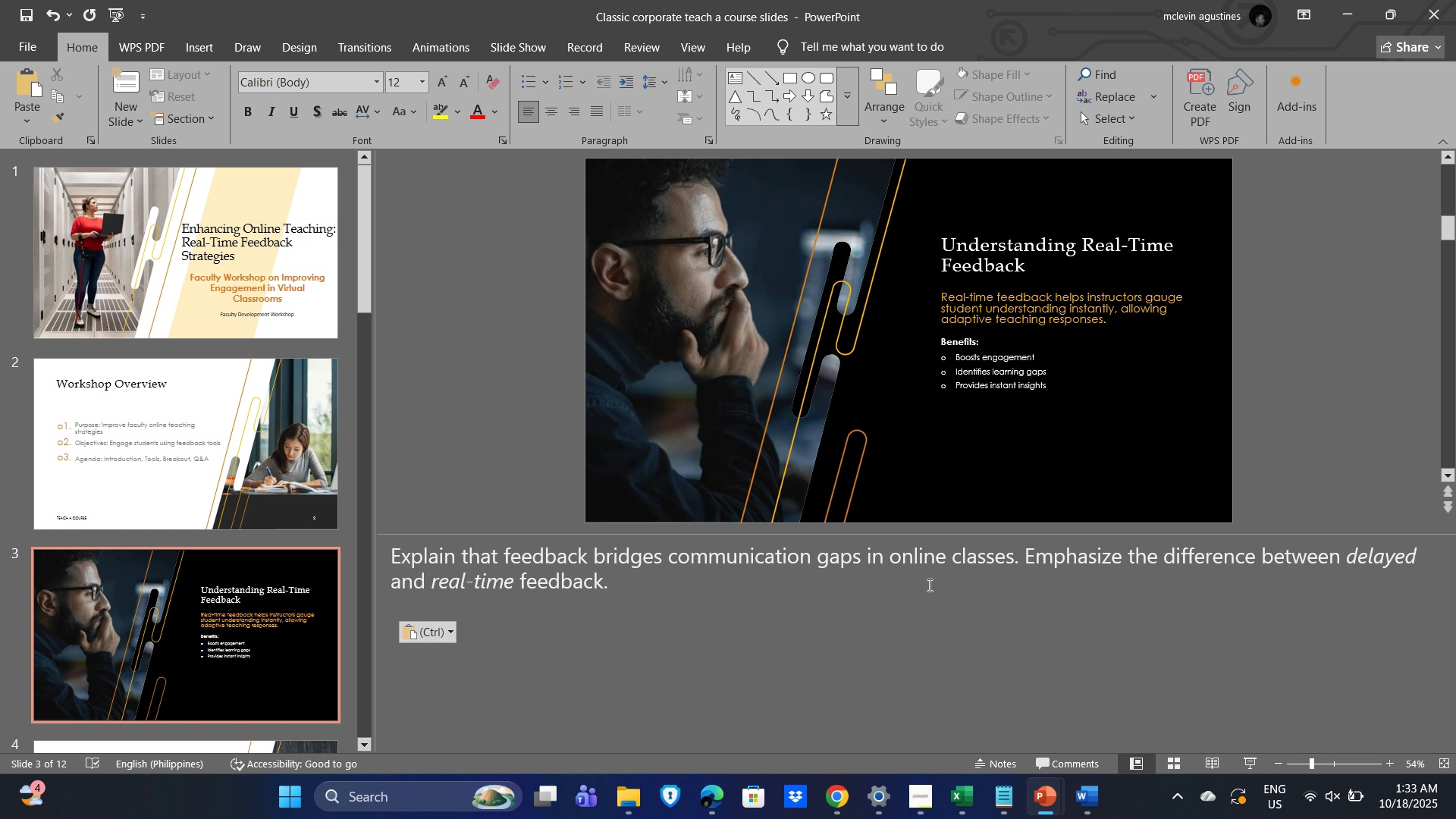 
left_click_drag(start_coordinate=[364, 265], to_coordinate=[363, 365])
 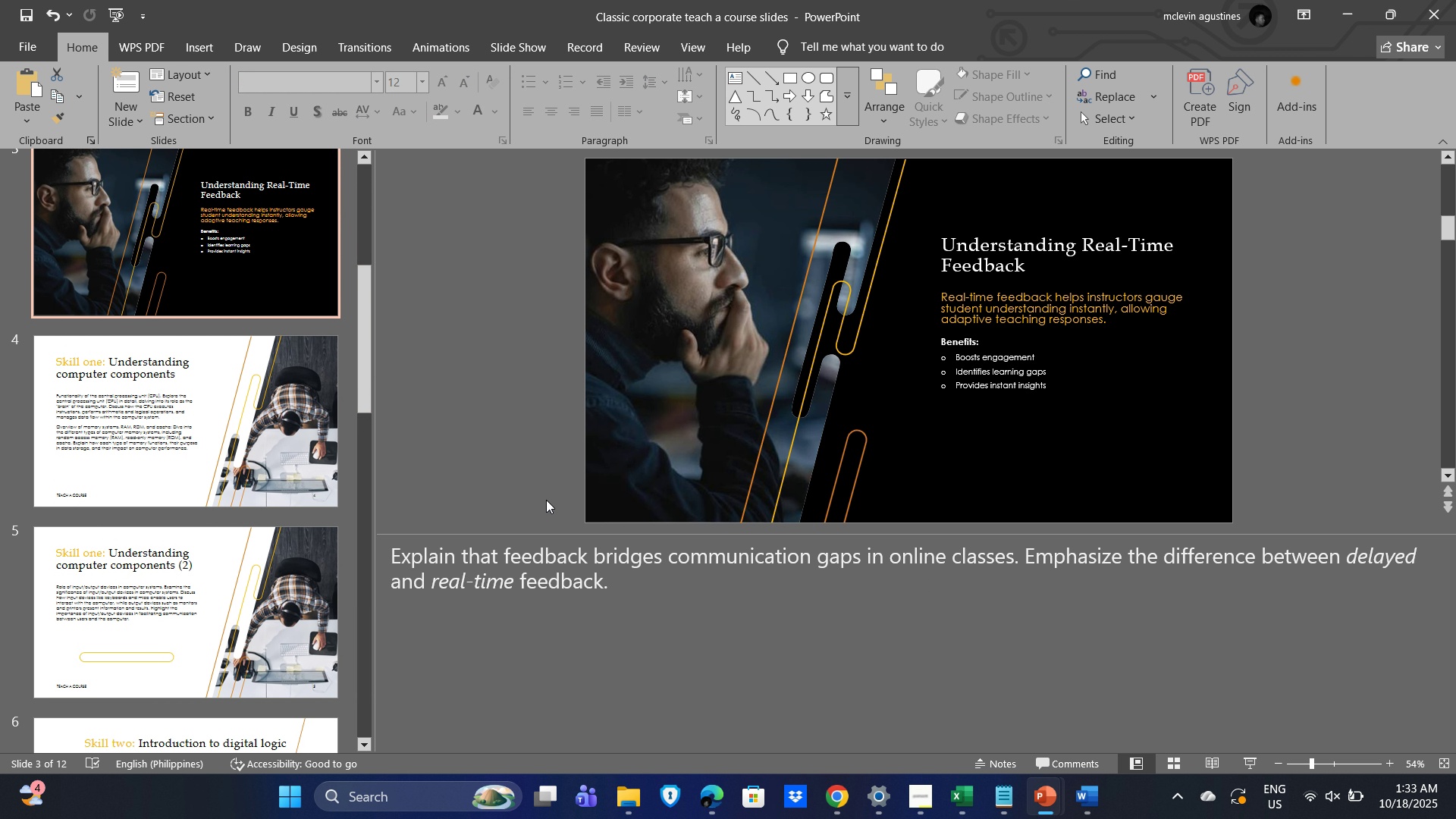 
key(Alt+Tab)
 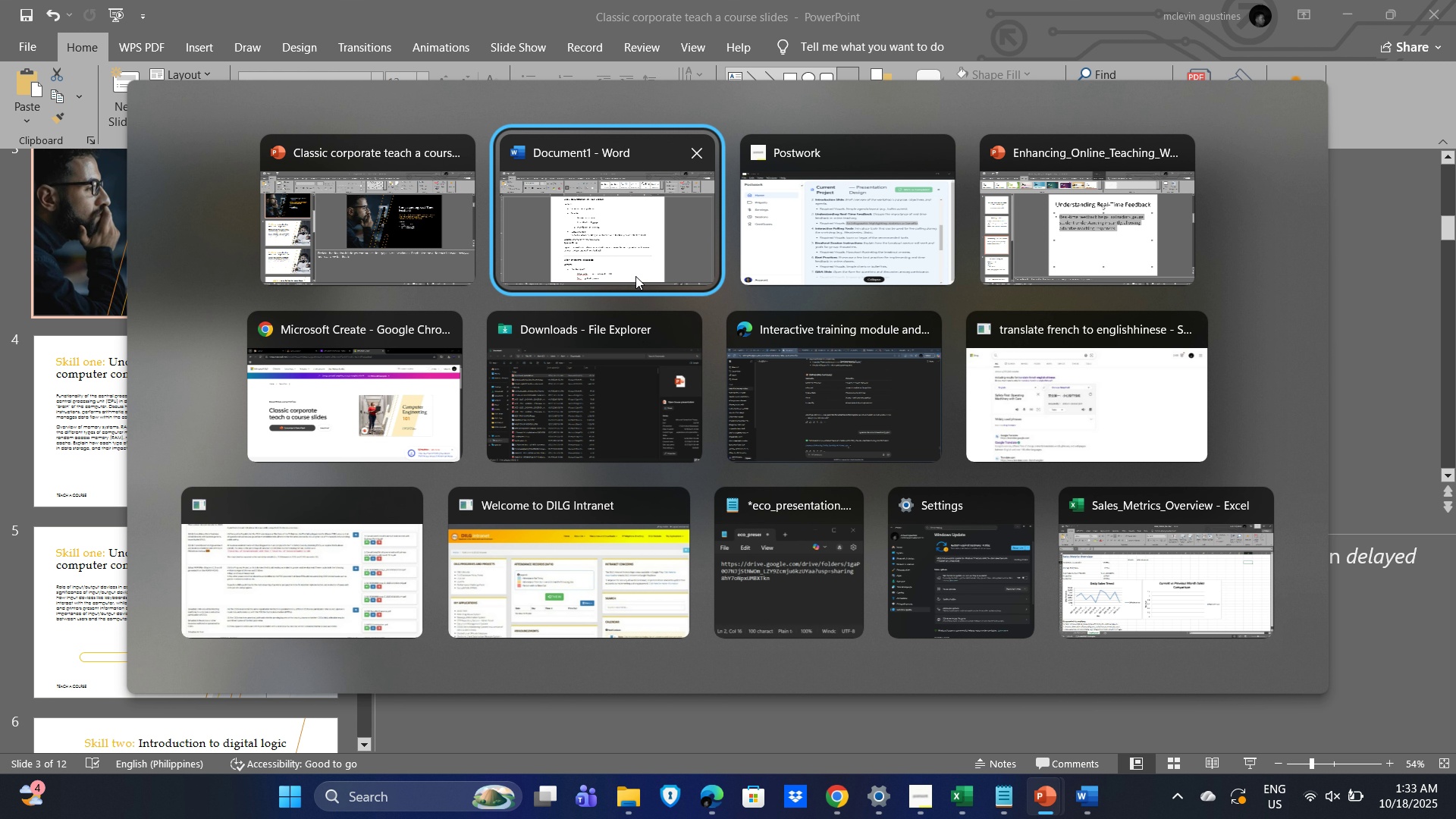 
left_click([640, 269])
 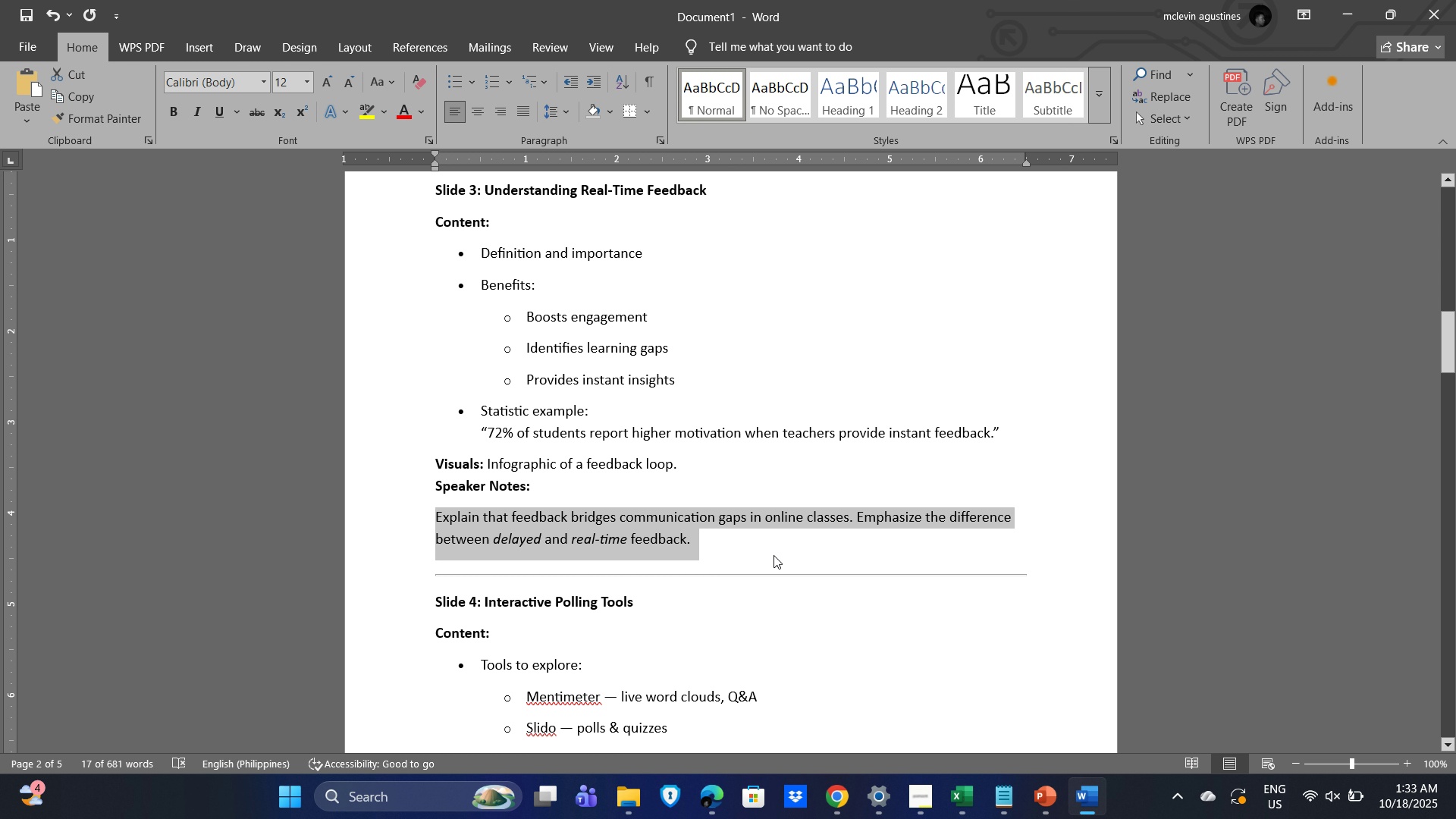 
scroll: coordinate [789, 512], scroll_direction: down, amount: 67.0
 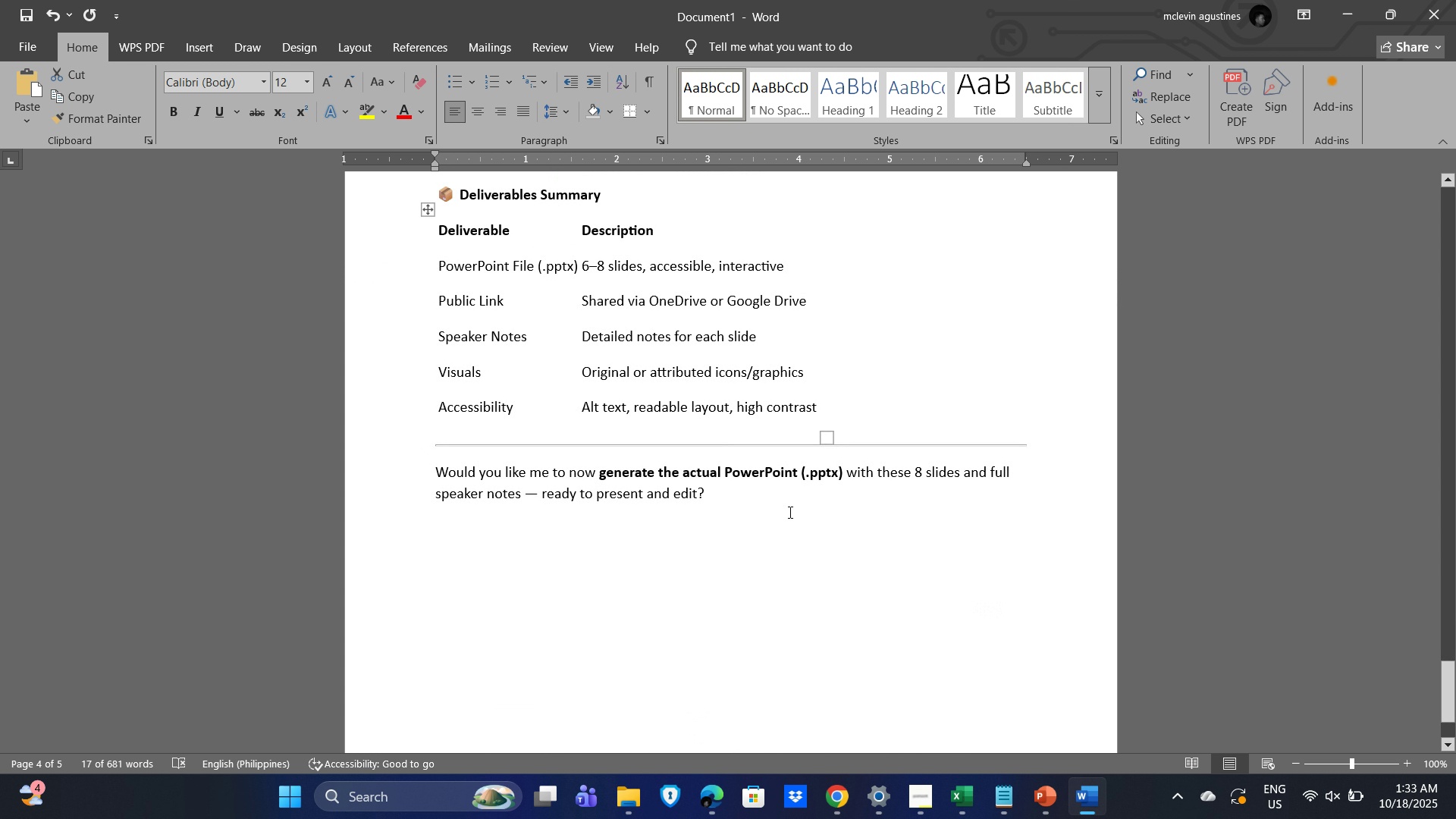 
scroll: coordinate [786, 512], scroll_direction: down, amount: 9.0
 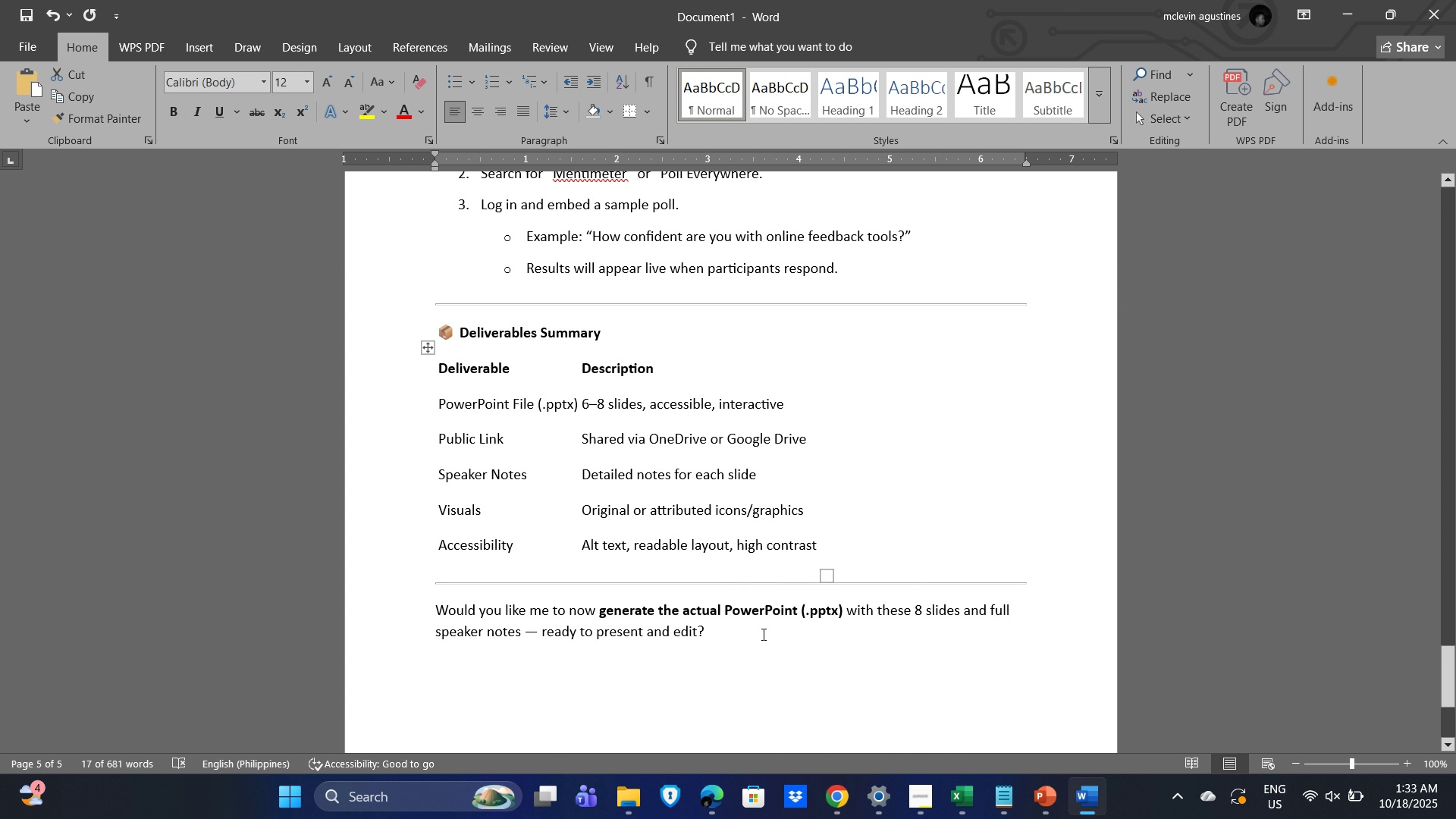 
left_click_drag(start_coordinate=[762, 634], to_coordinate=[417, 573])
 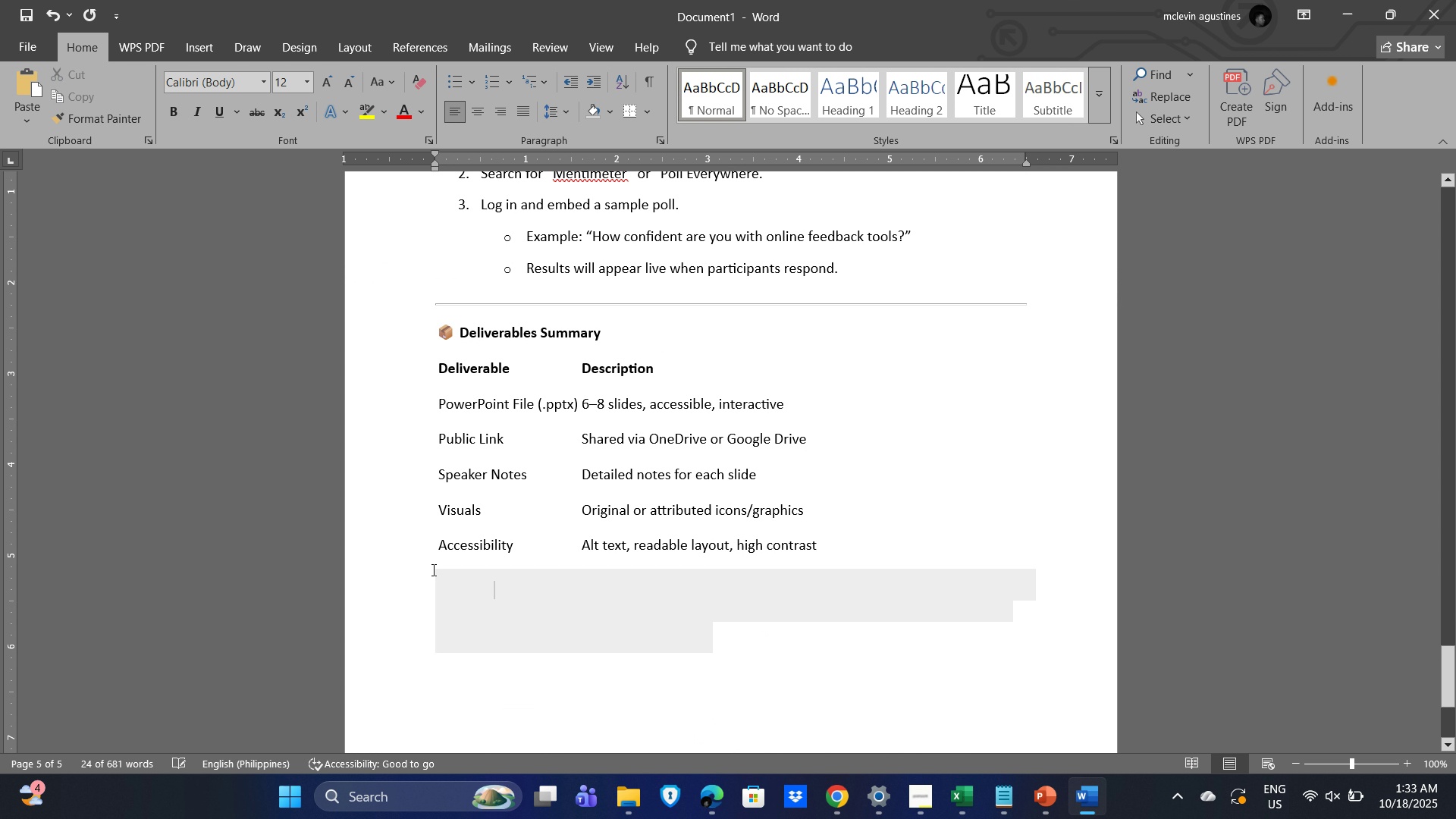 
key(Delete)
 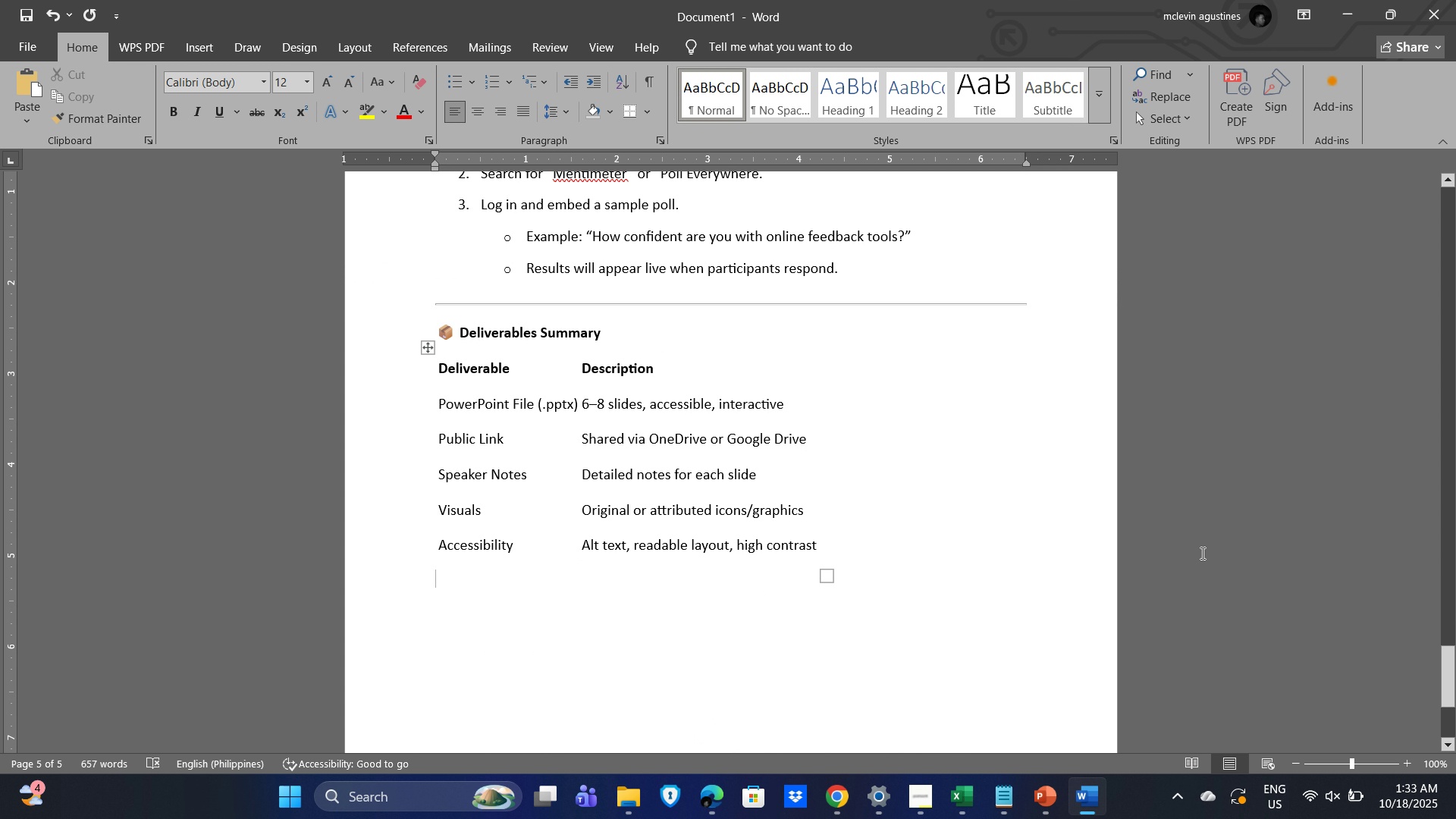 
scroll: coordinate [1035, 516], scroll_direction: up, amount: 7.0
 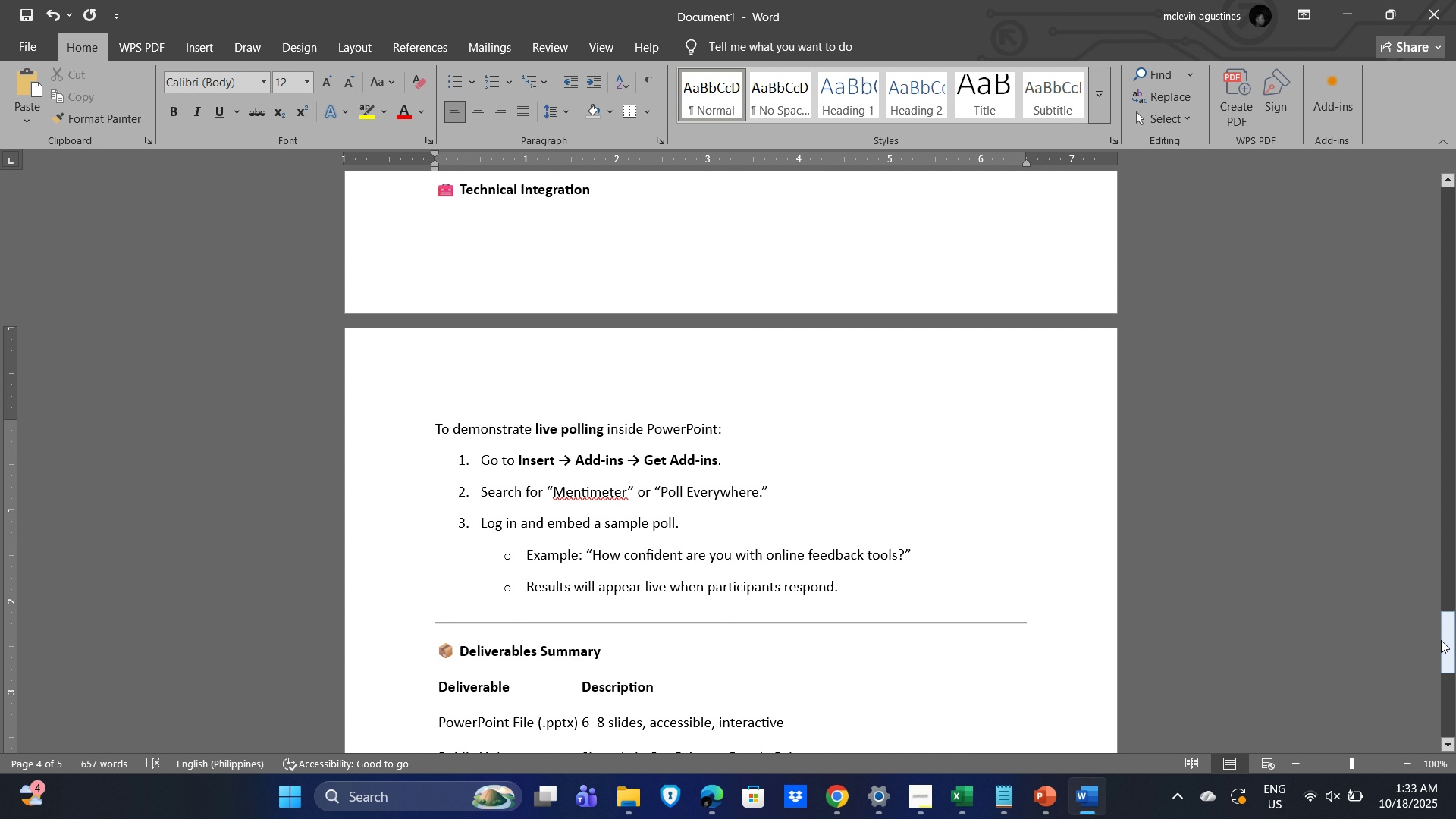 
left_click_drag(start_coordinate=[1441, 640], to_coordinate=[1455, 221])
 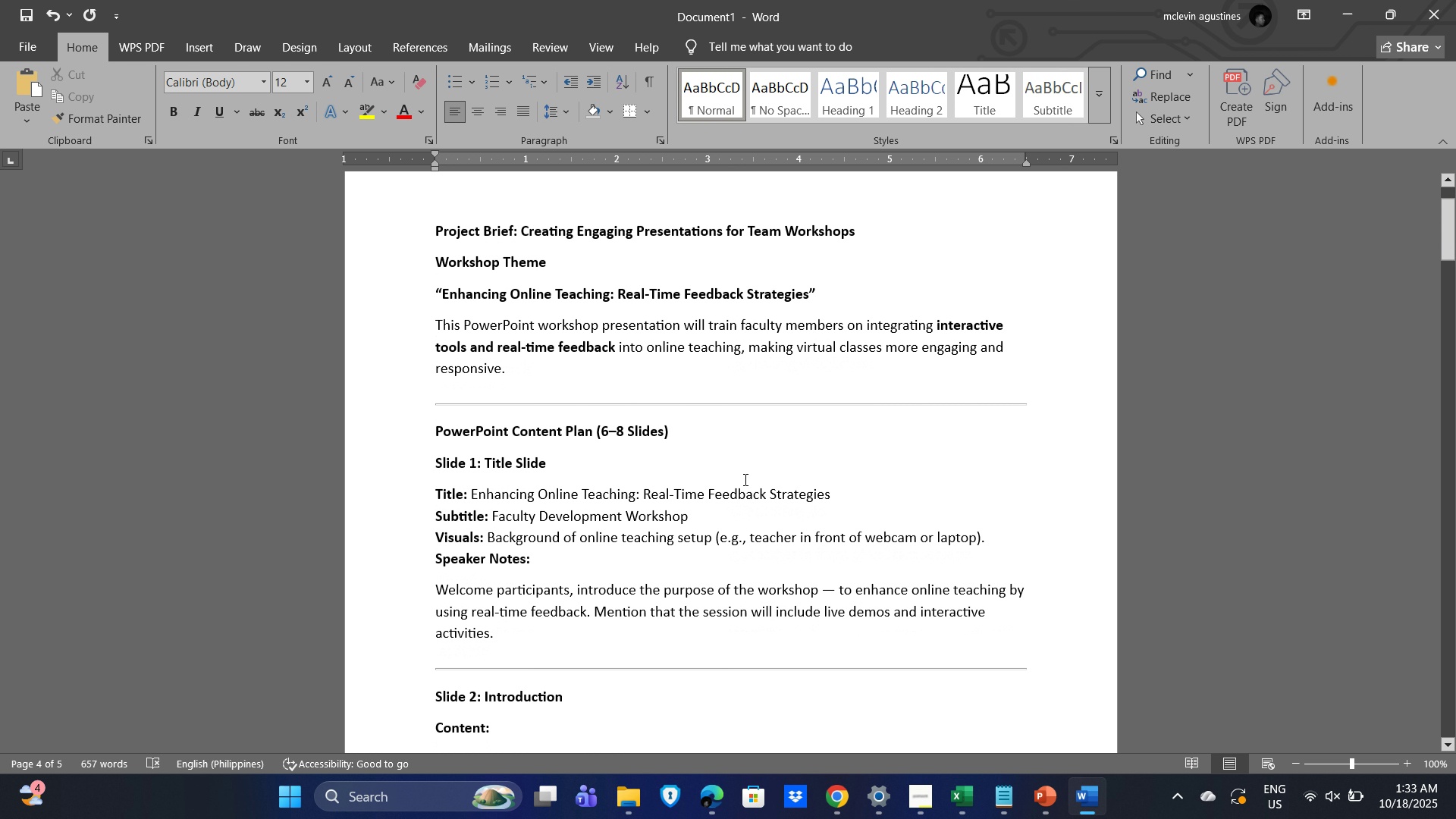 
scroll: coordinate [745, 499], scroll_direction: down, amount: 16.0
 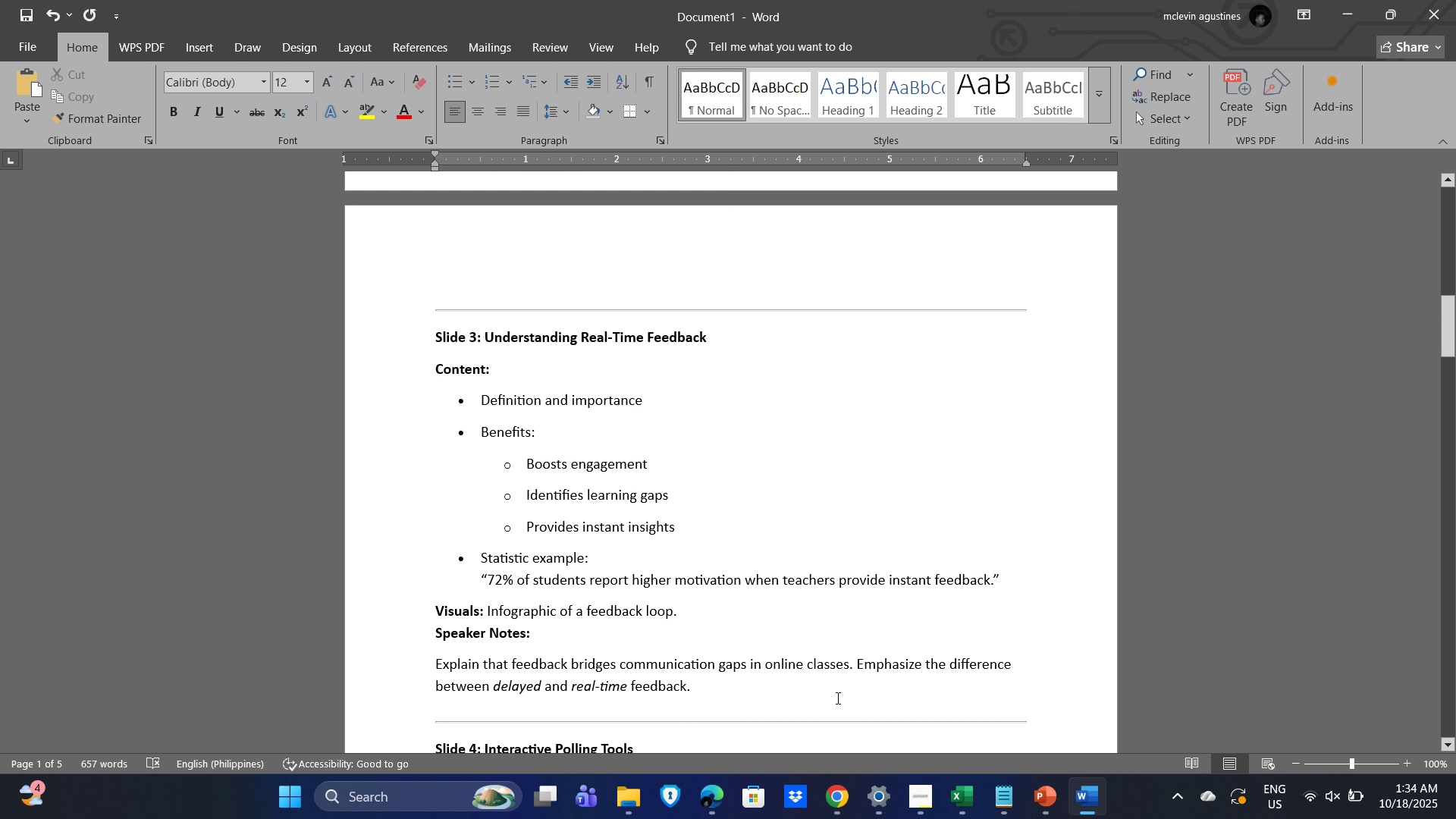 
key(Alt+Tab)
 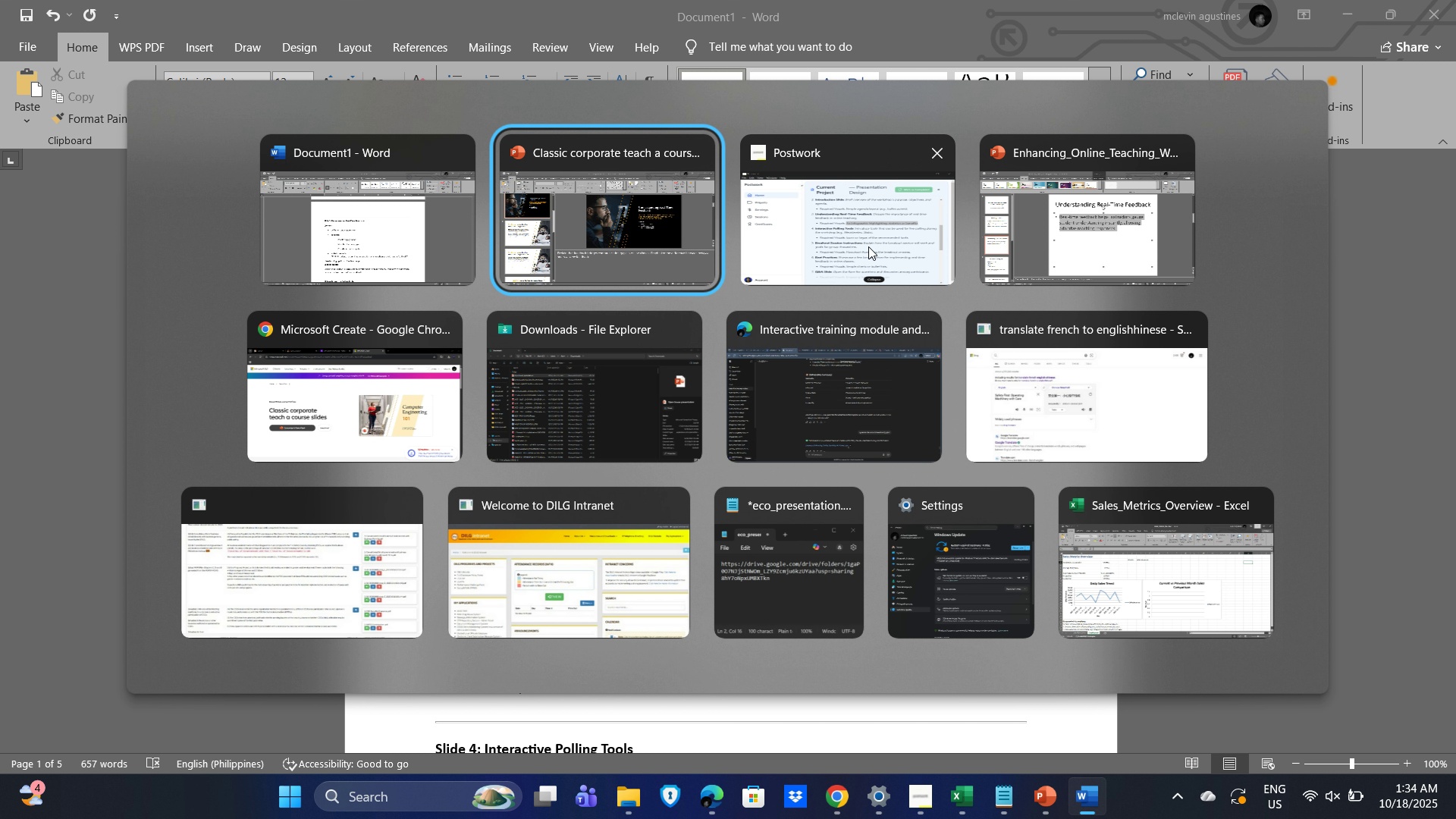 
left_click([868, 246])